 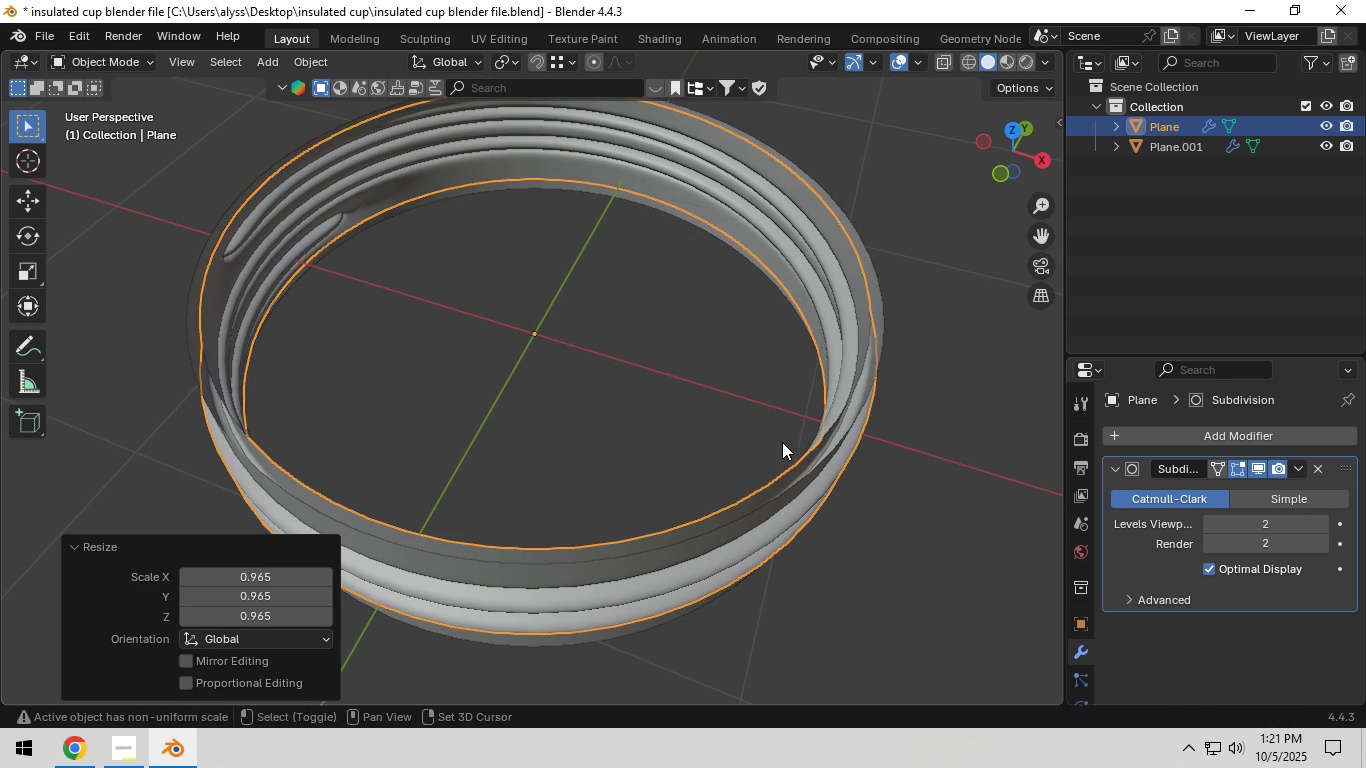 
key(Shift+ShiftLeft)
 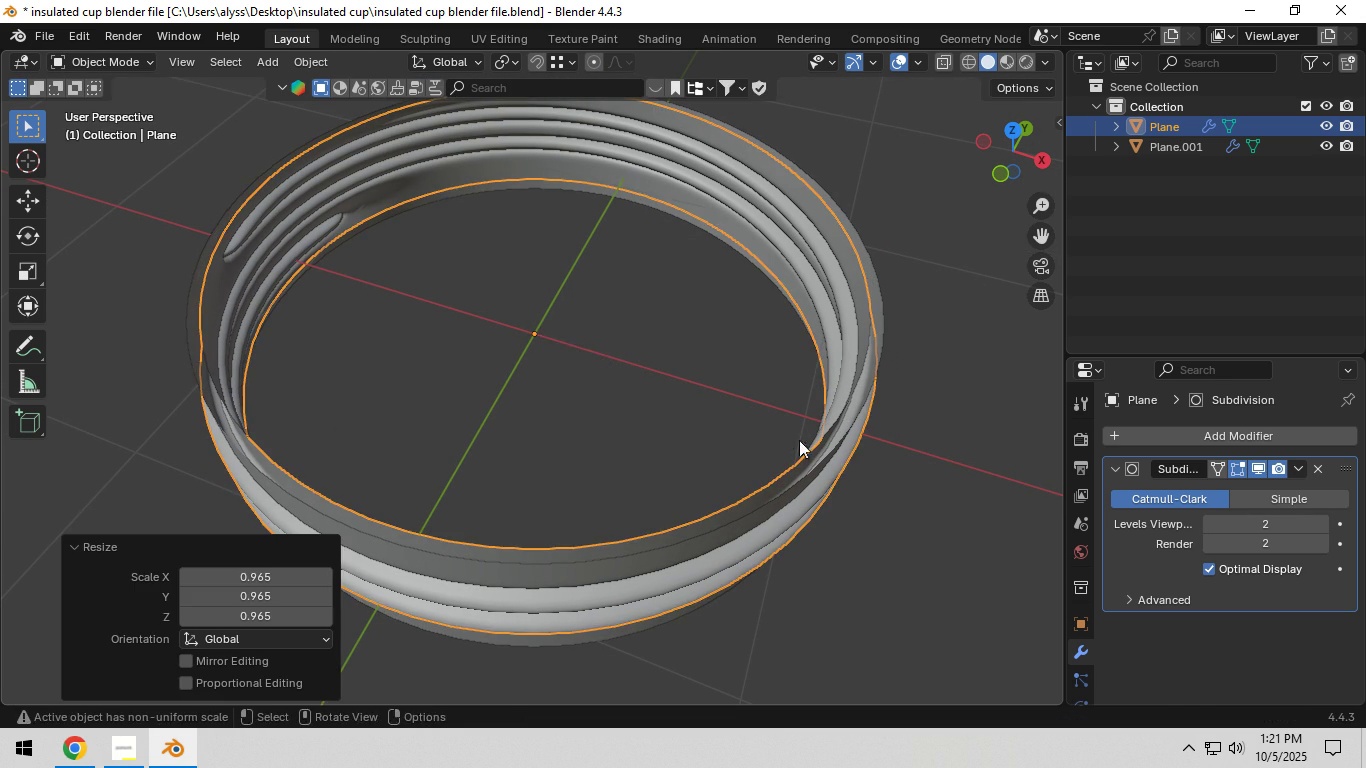 
key(Shift+ShiftLeft)
 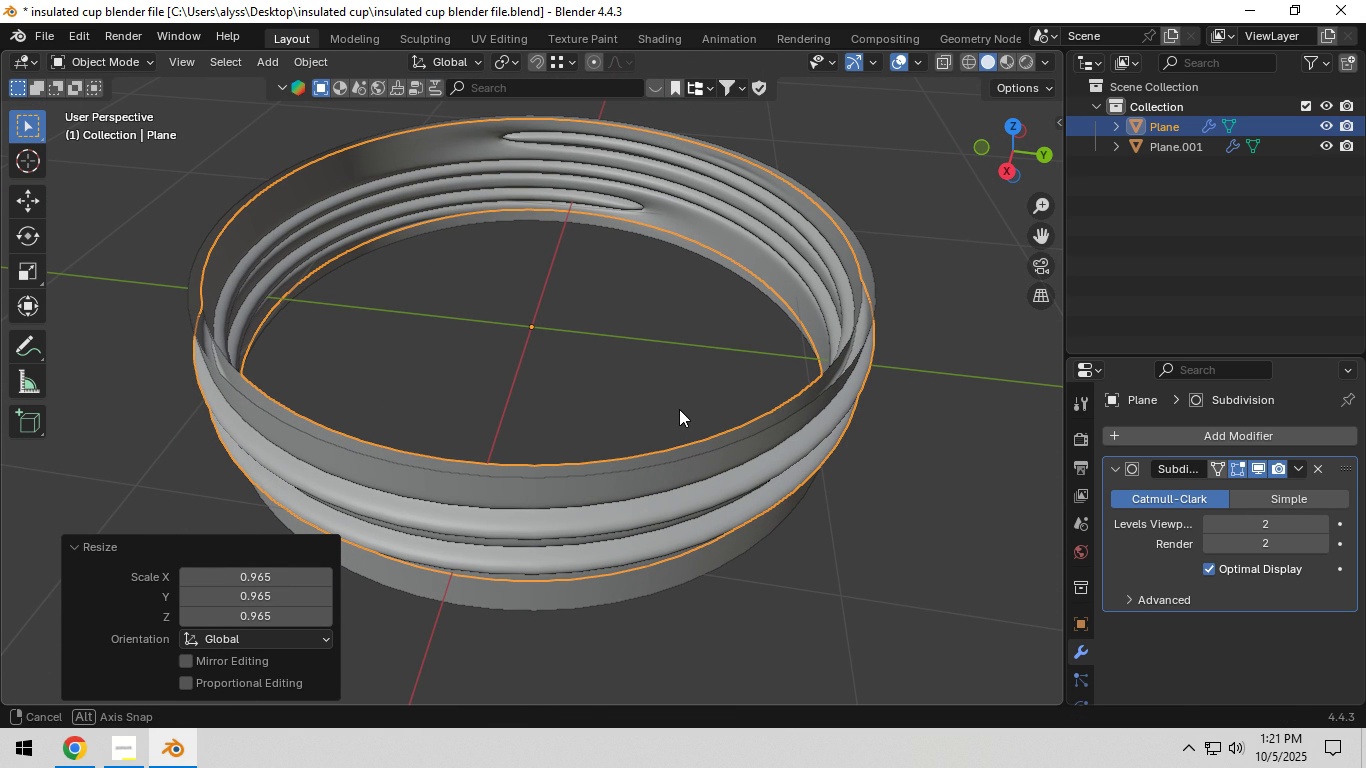 
type(rx180)
 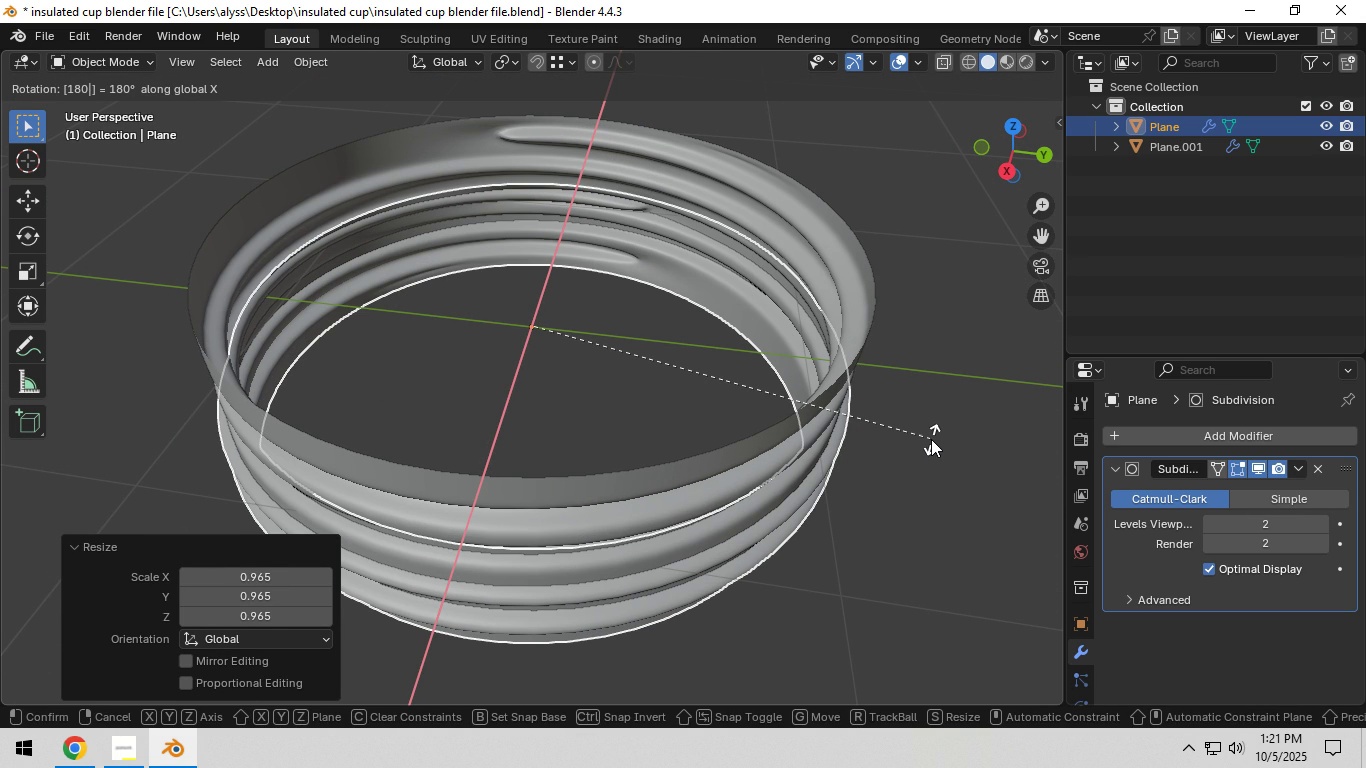 
key(NumpadEnter)
type(gz)